 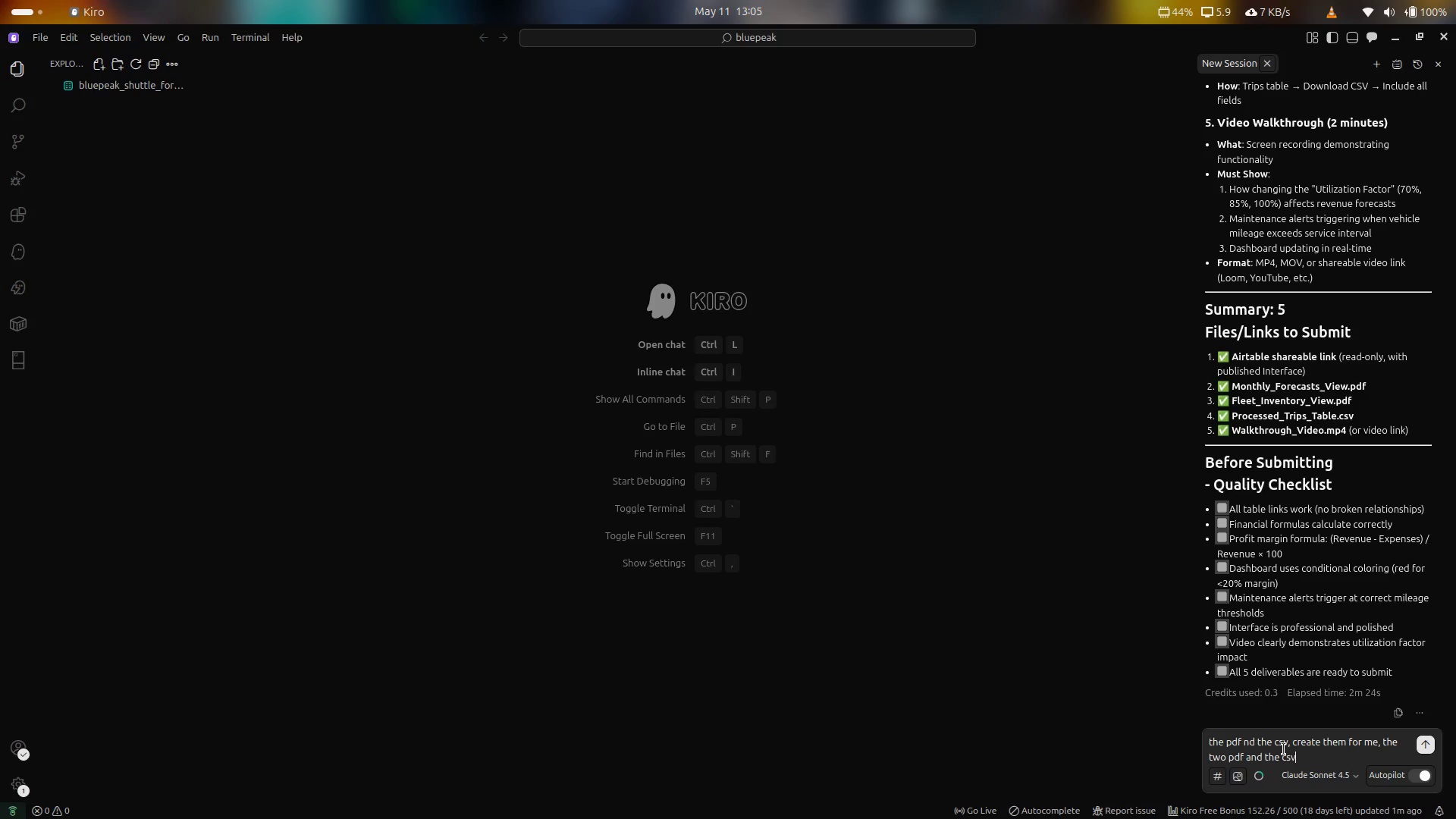 
key(Enter)
 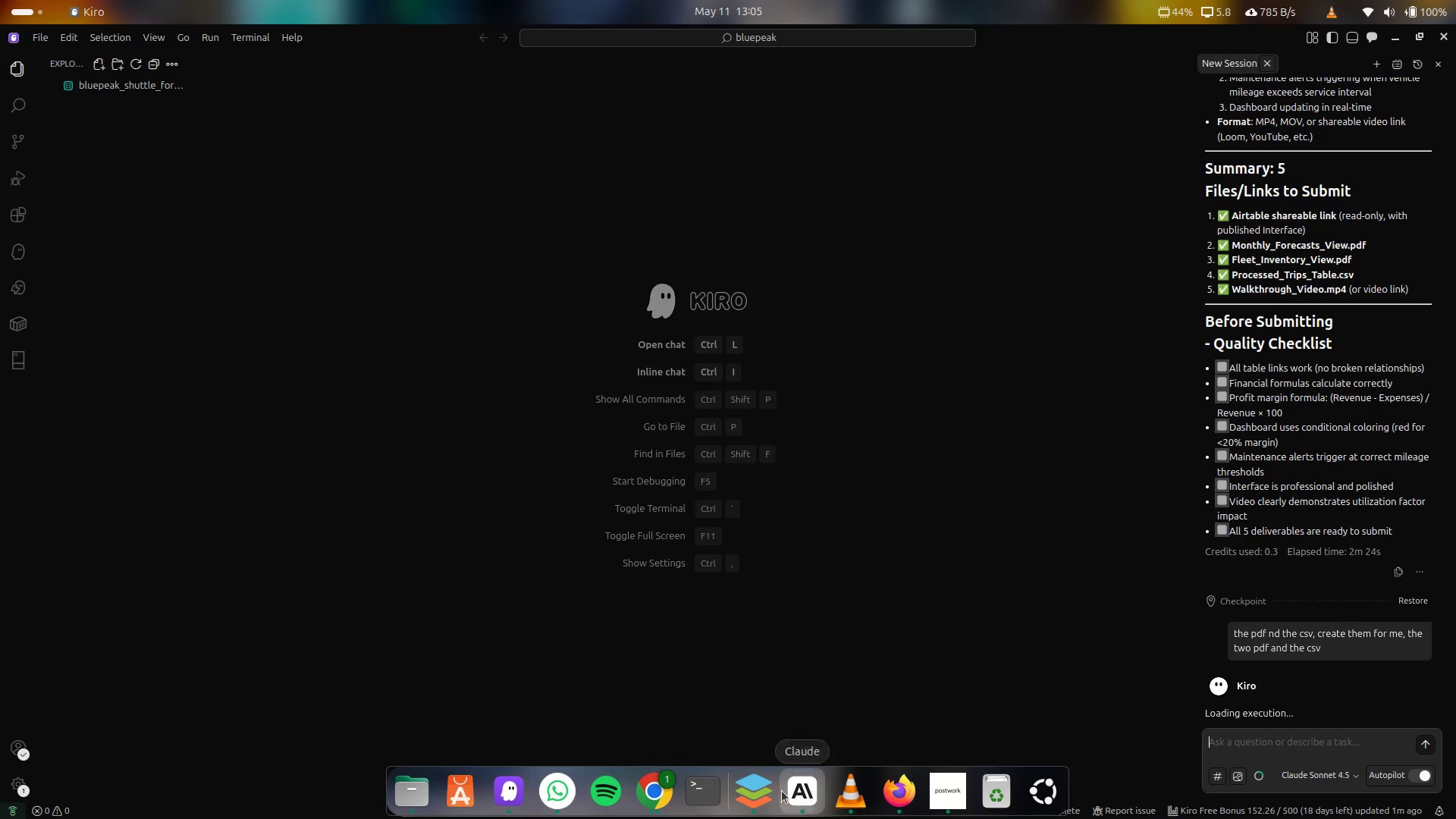 
left_click([661, 786])
 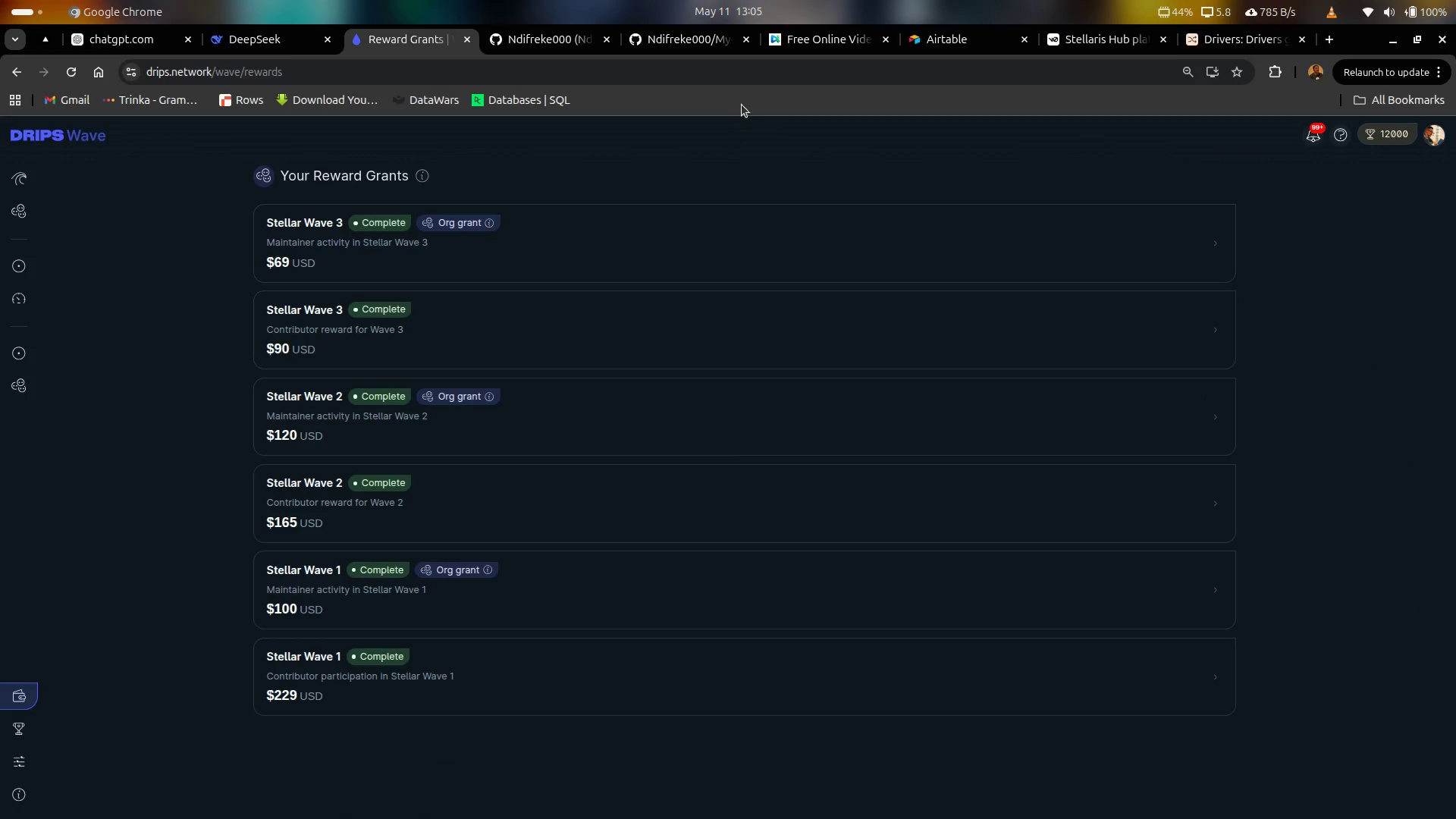 
left_click([735, 83])
 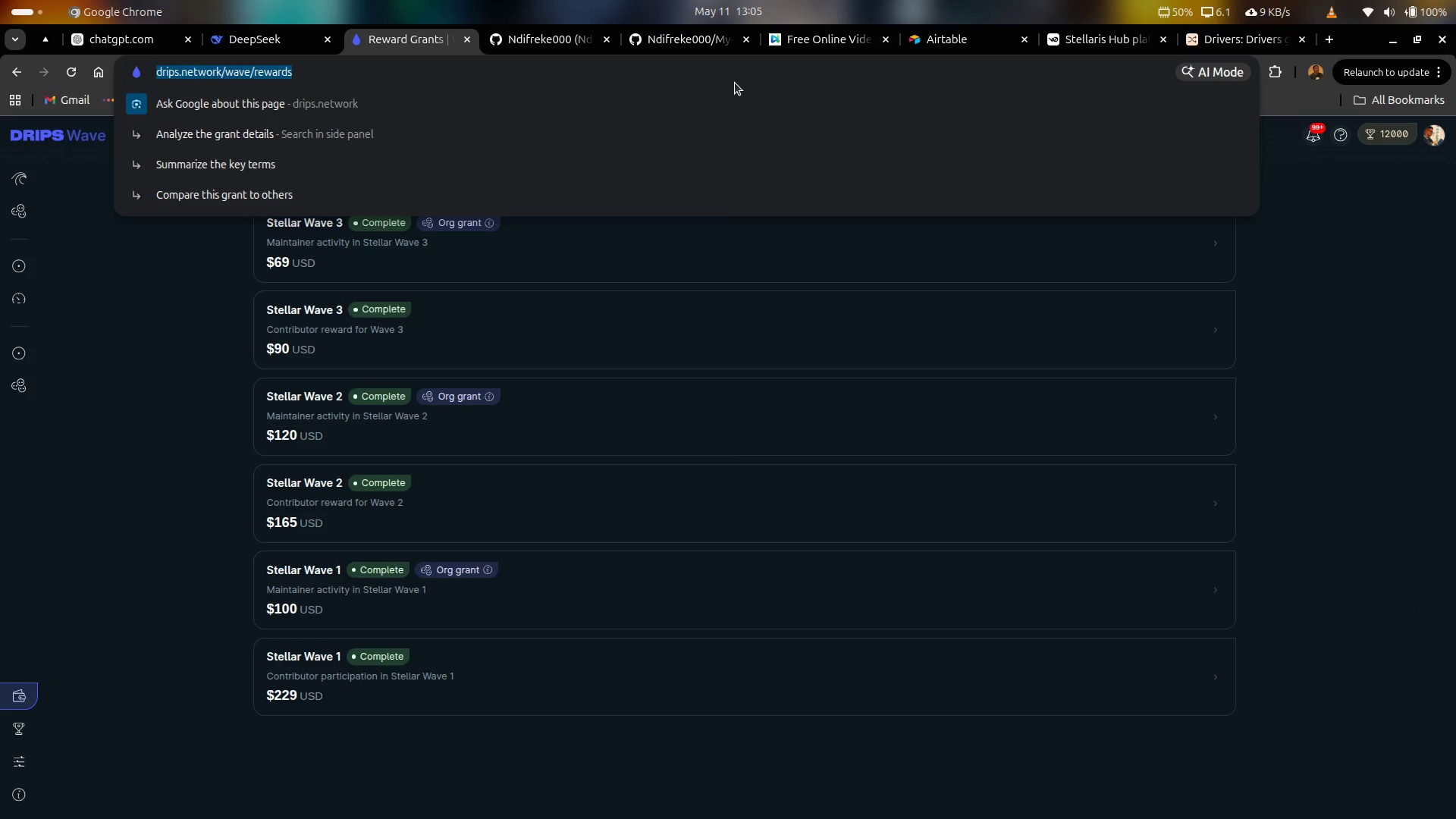 
key(Enter)
 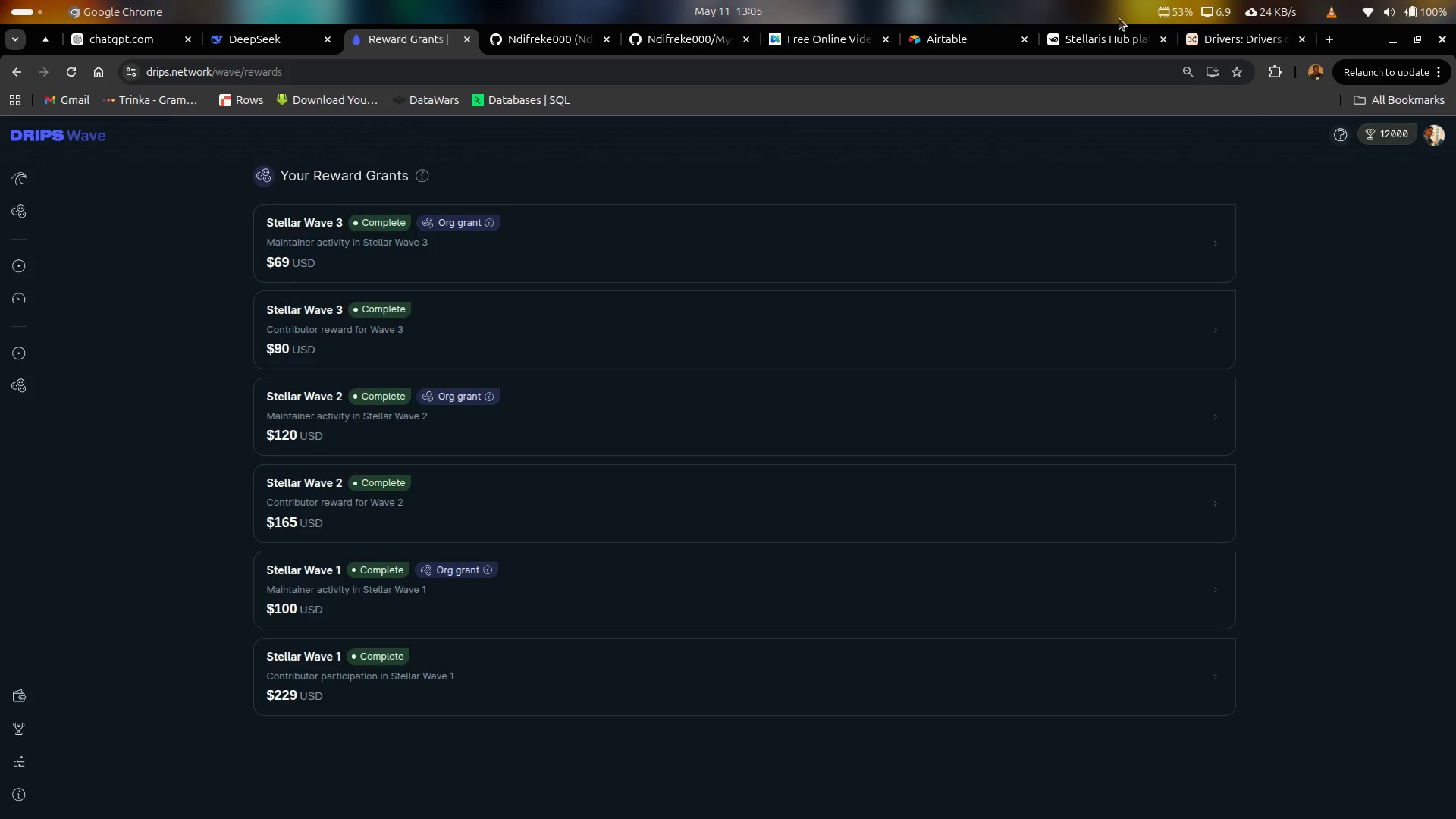 
wait(6.19)
 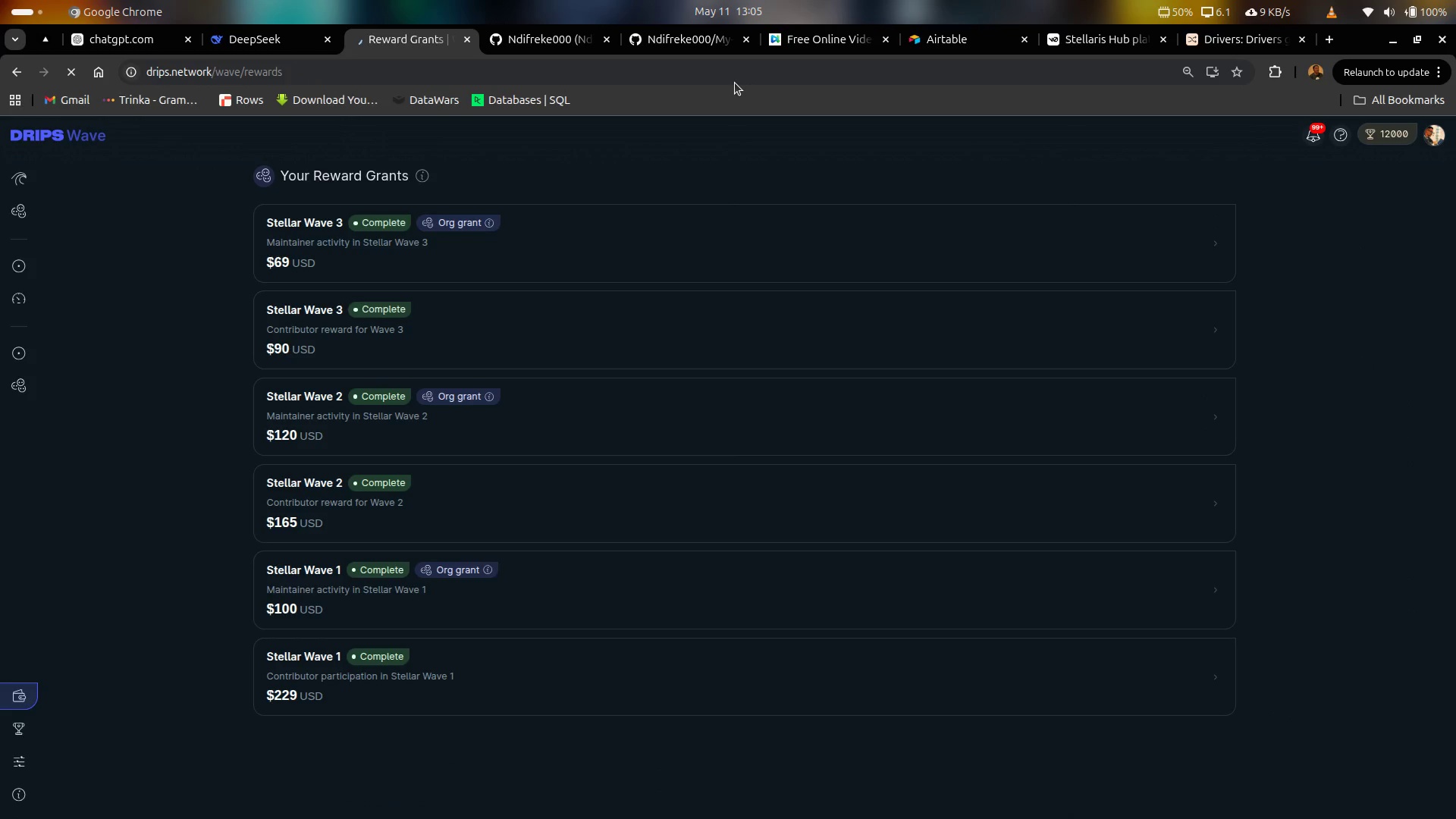 
left_click([1218, 33])
 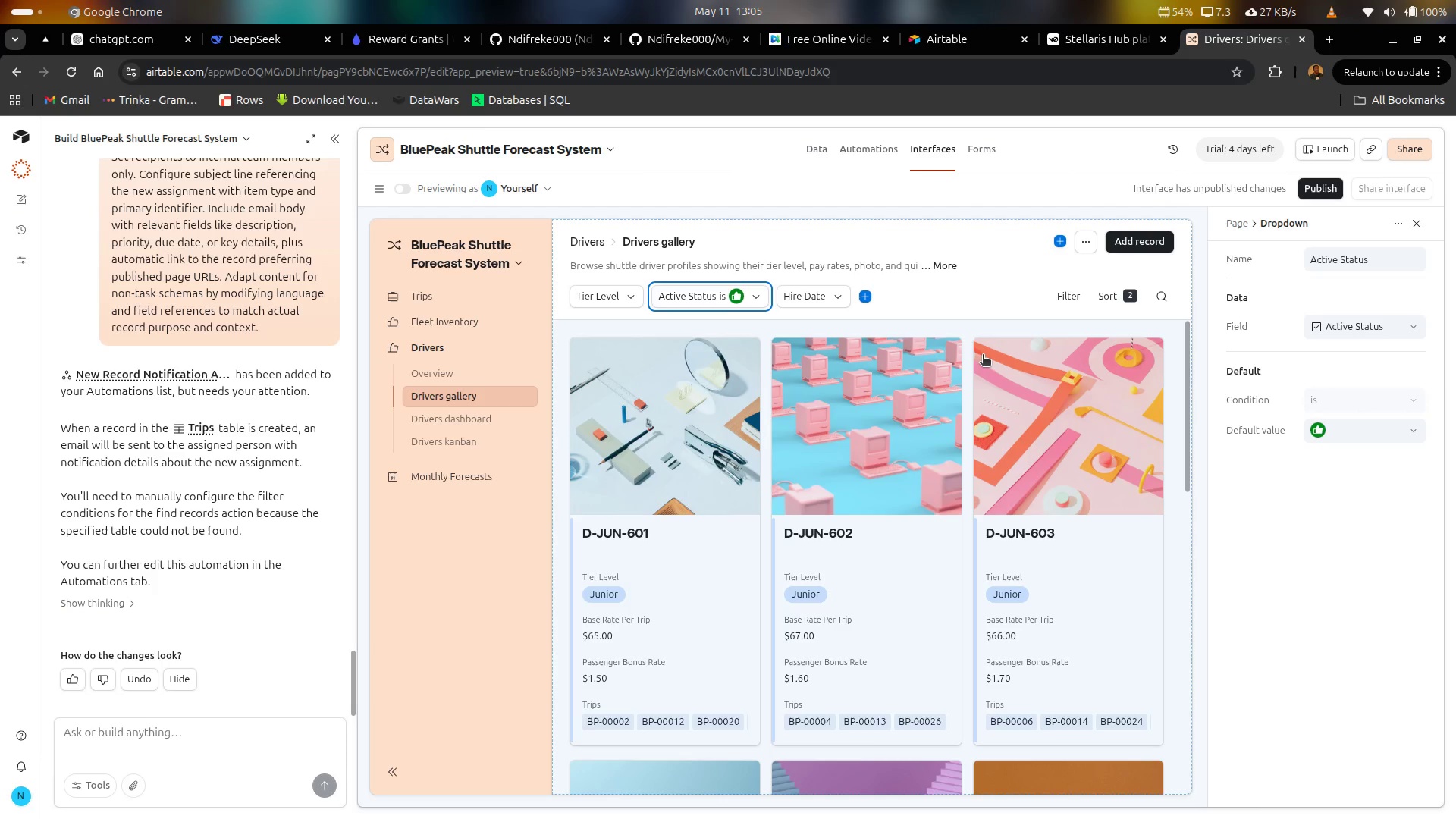 
wait(5.67)
 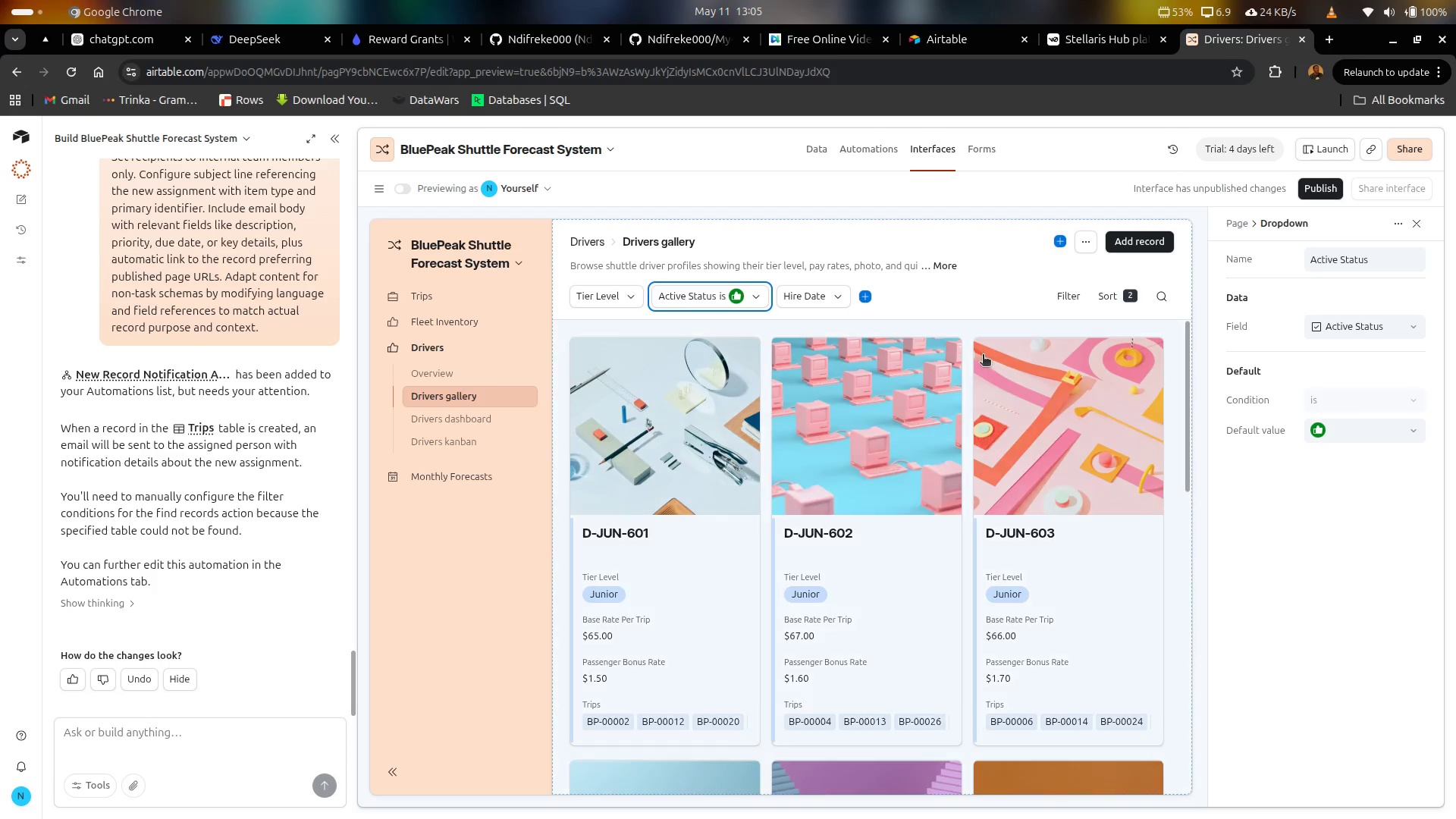 
scroll: coordinate [847, 407], scroll_direction: down, amount: 21.0
 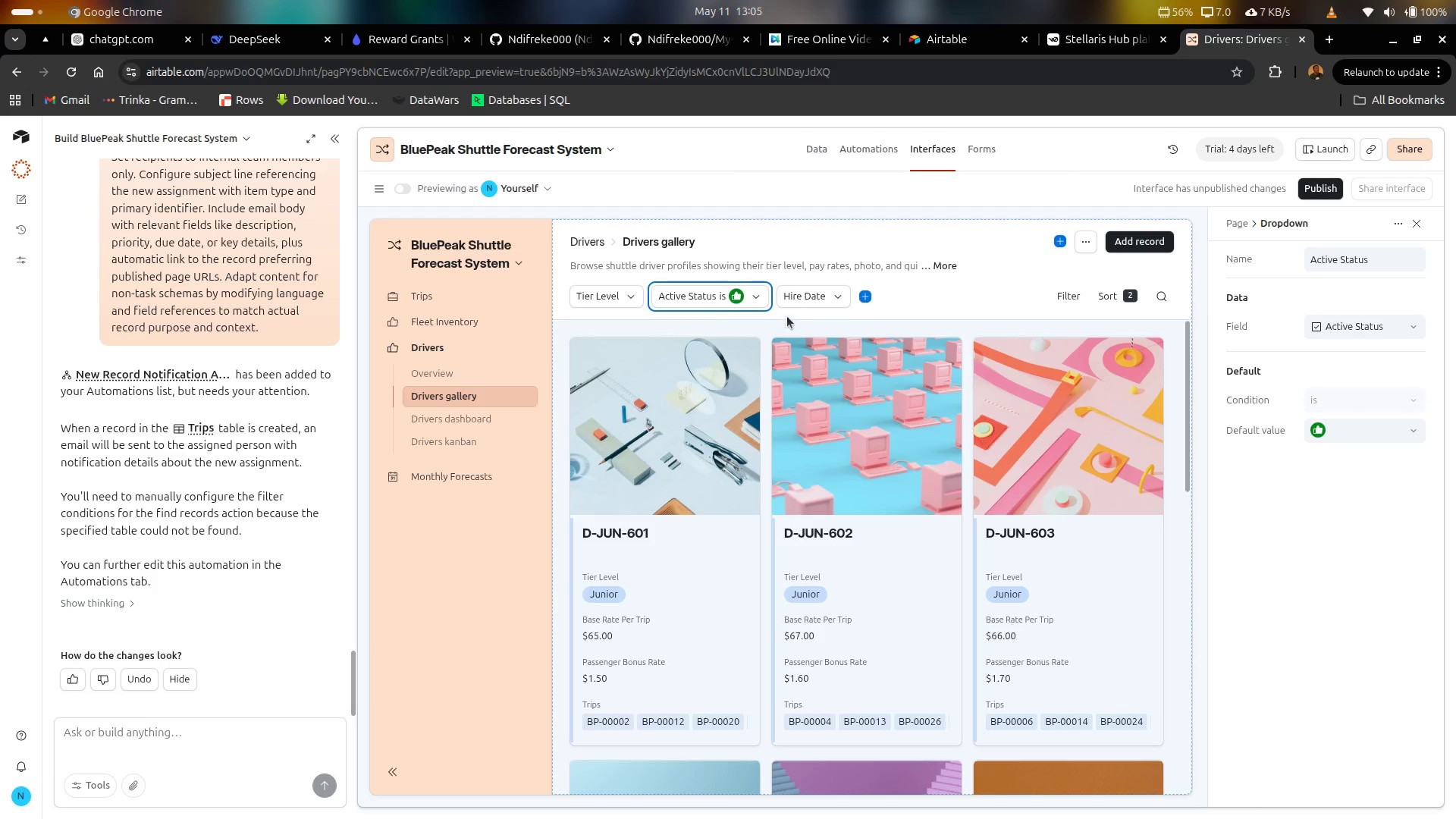 
left_click([821, 300])
 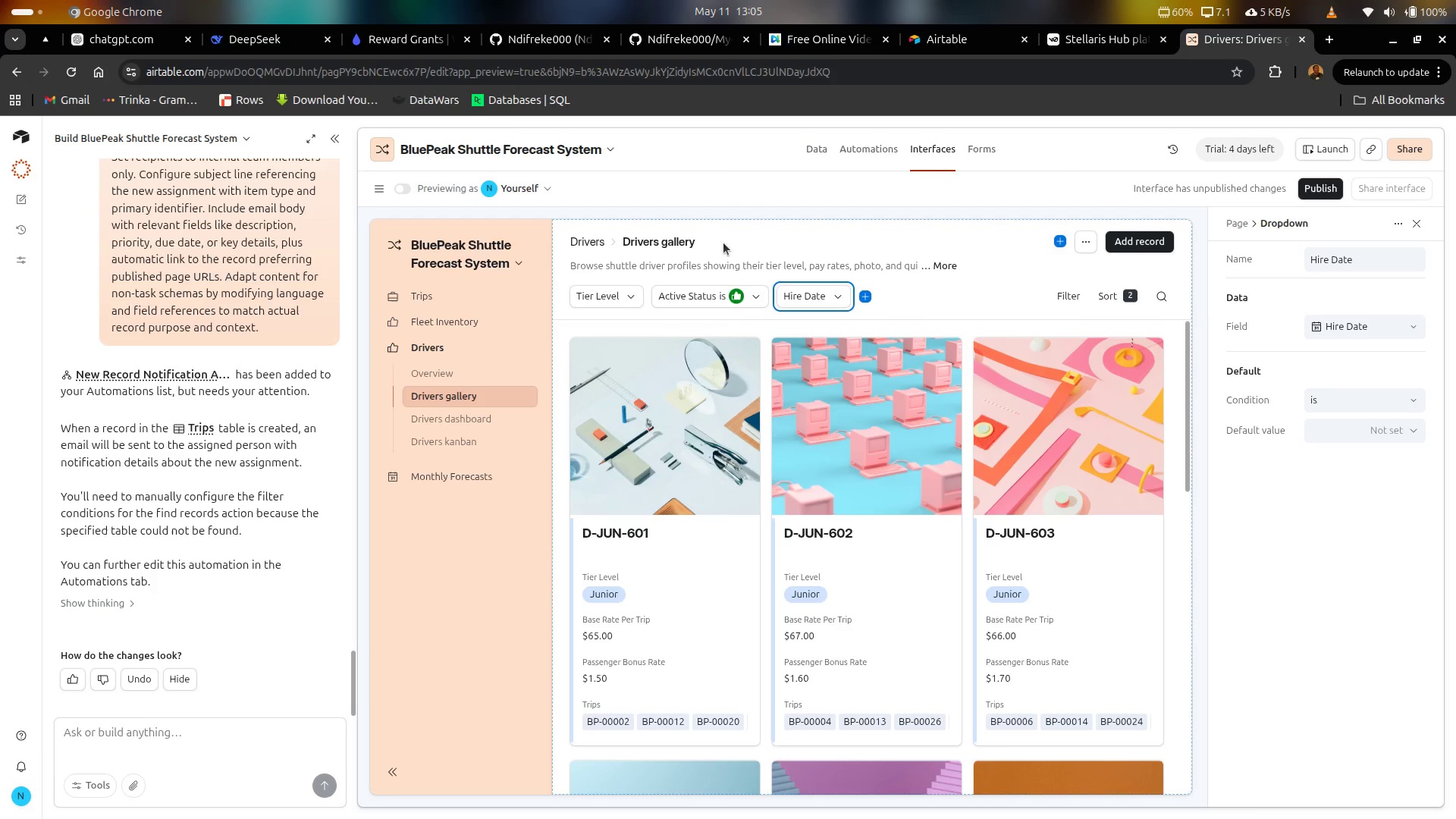 
wait(23.16)
 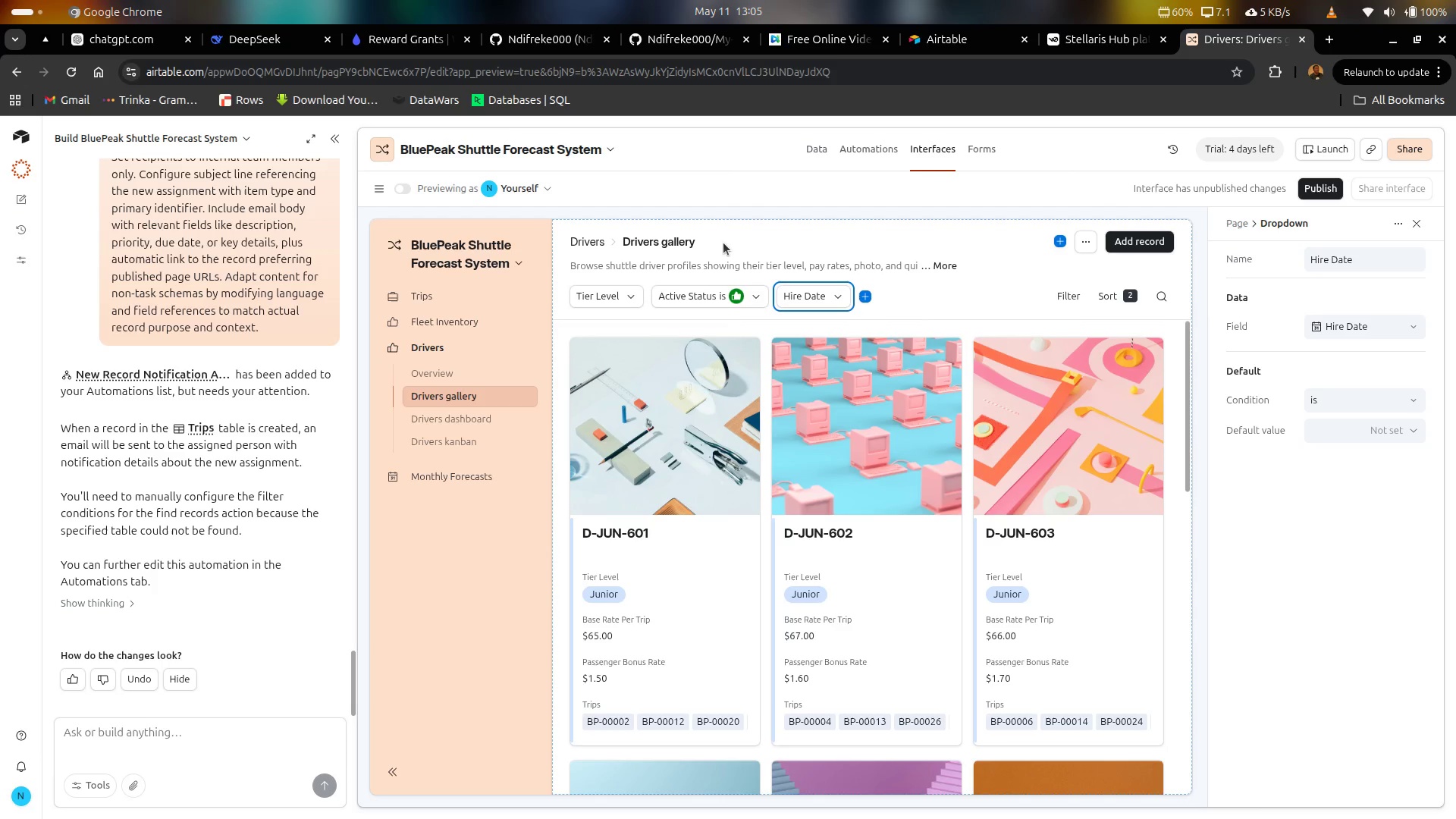 
left_click([934, 807])